 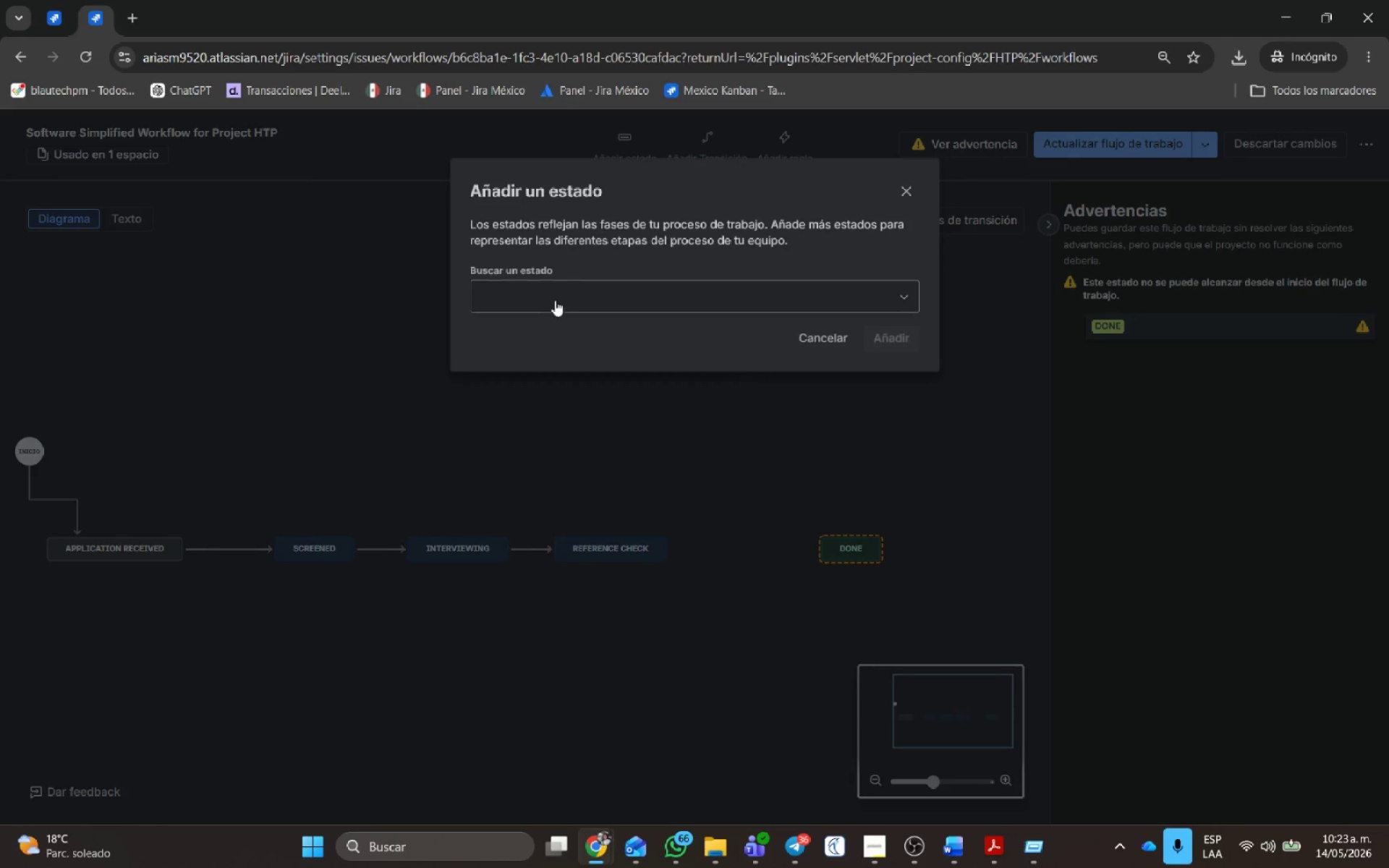 
left_click([542, 292])
 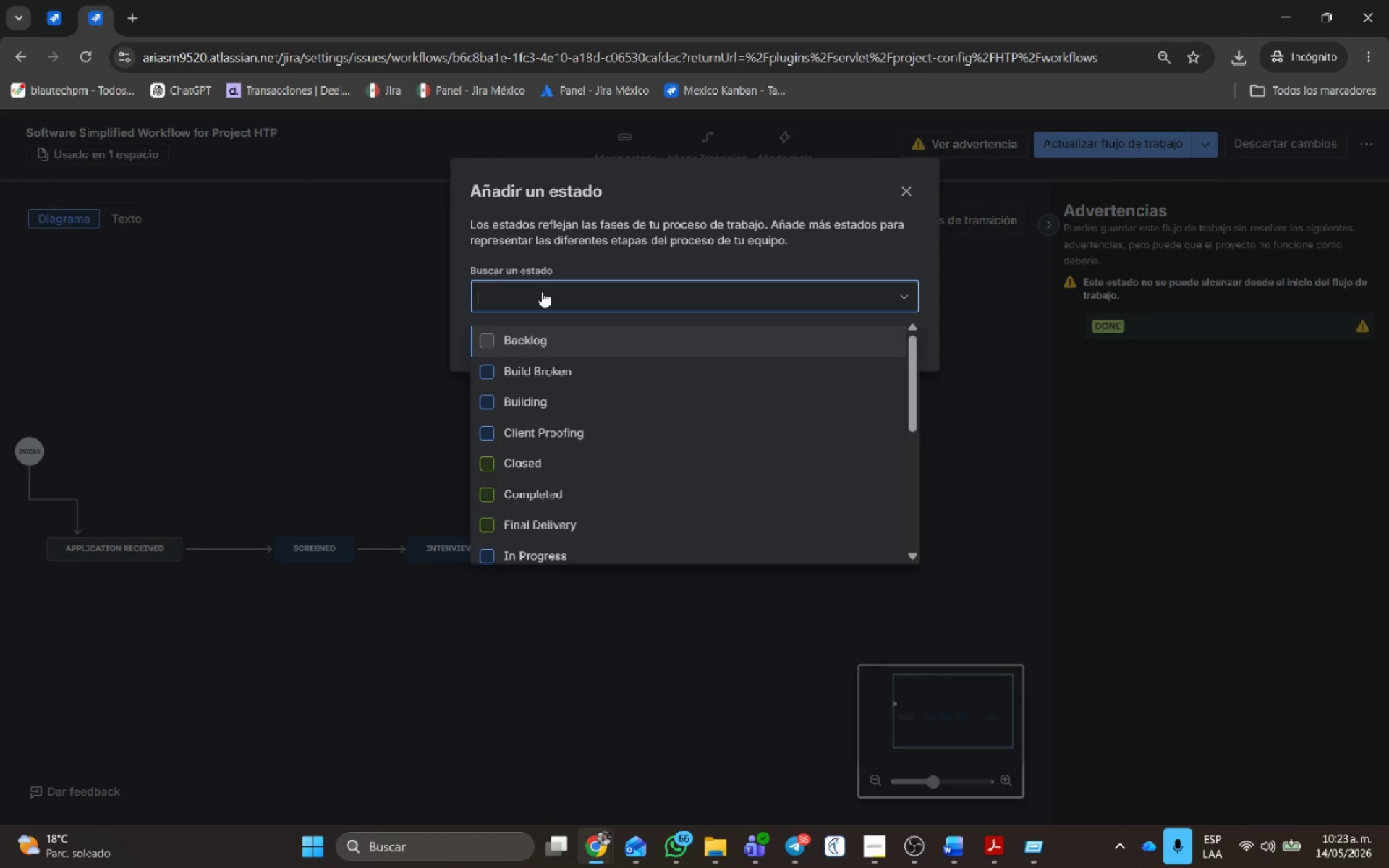 
key(Control+V)
 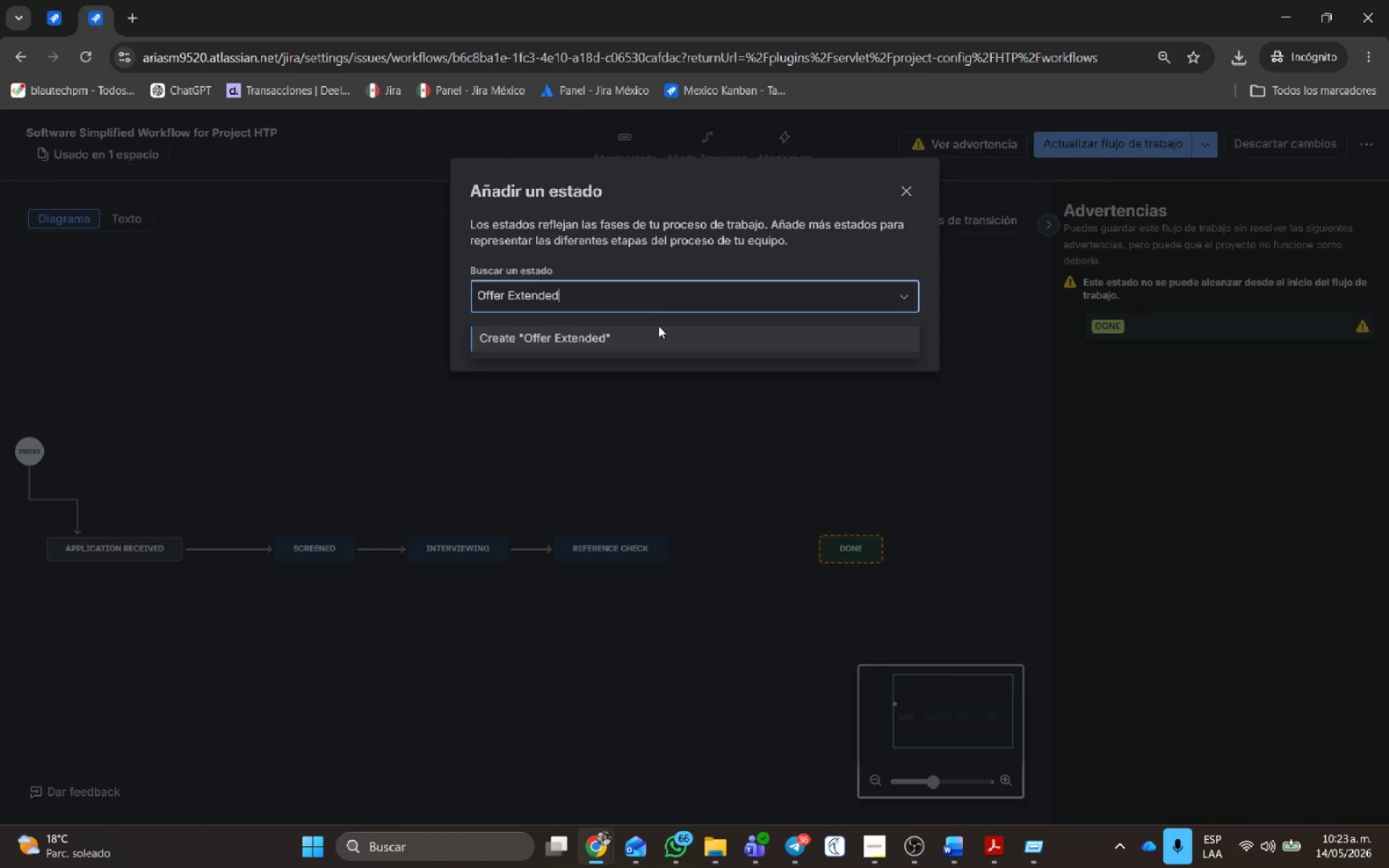 
double_click([653, 333])
 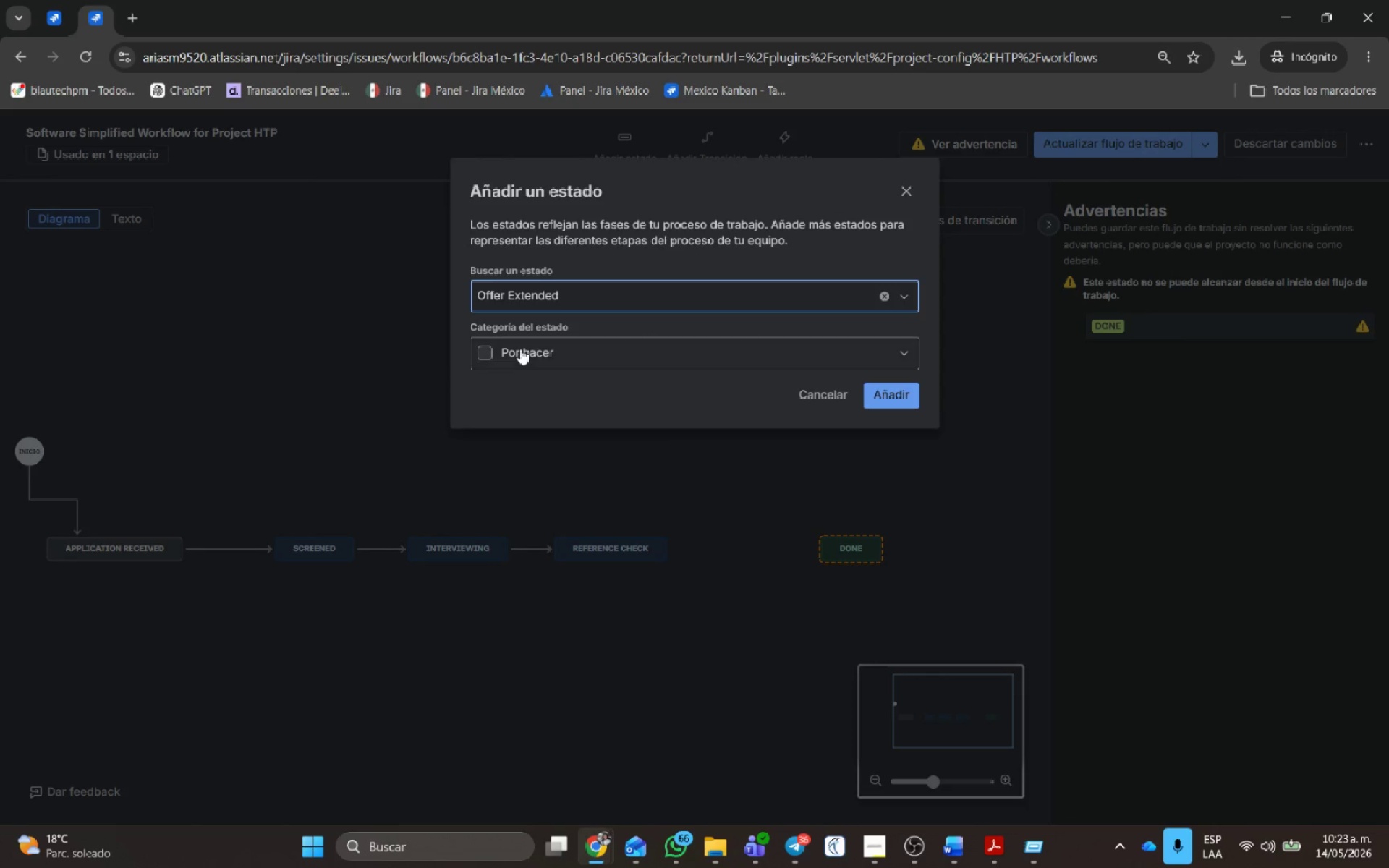 
left_click([520, 349])
 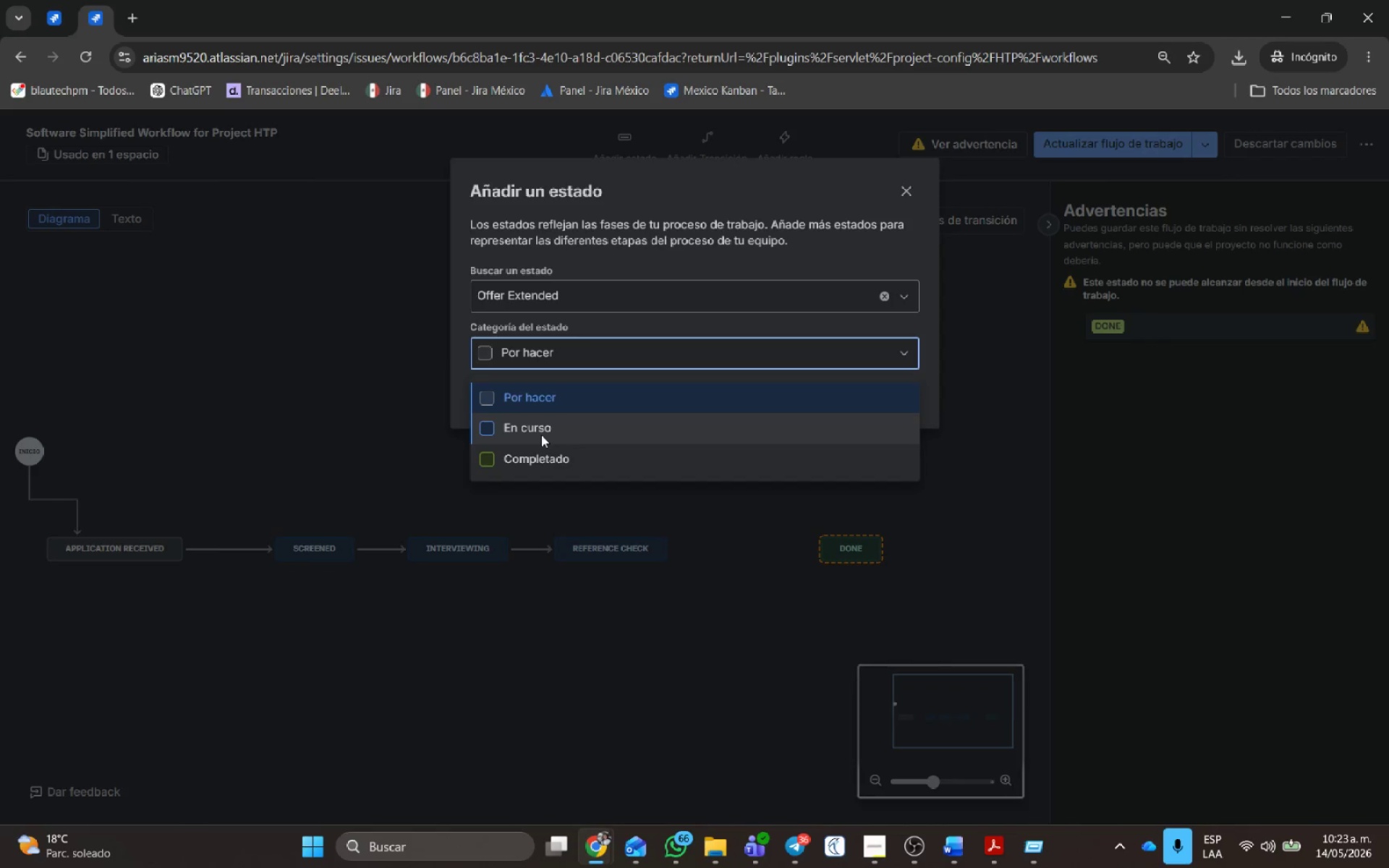 
left_click([541, 435])
 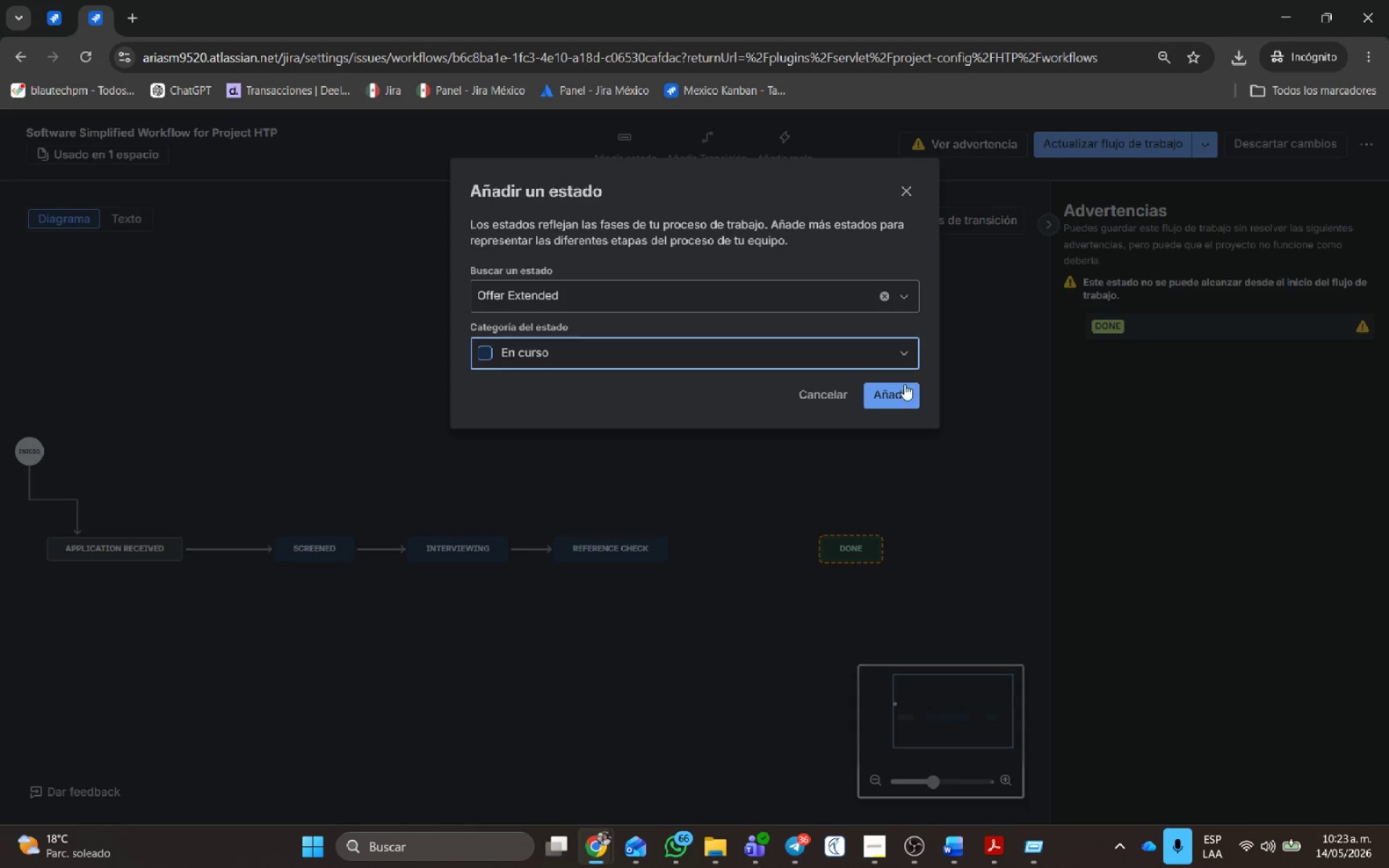 
left_click([901, 389])
 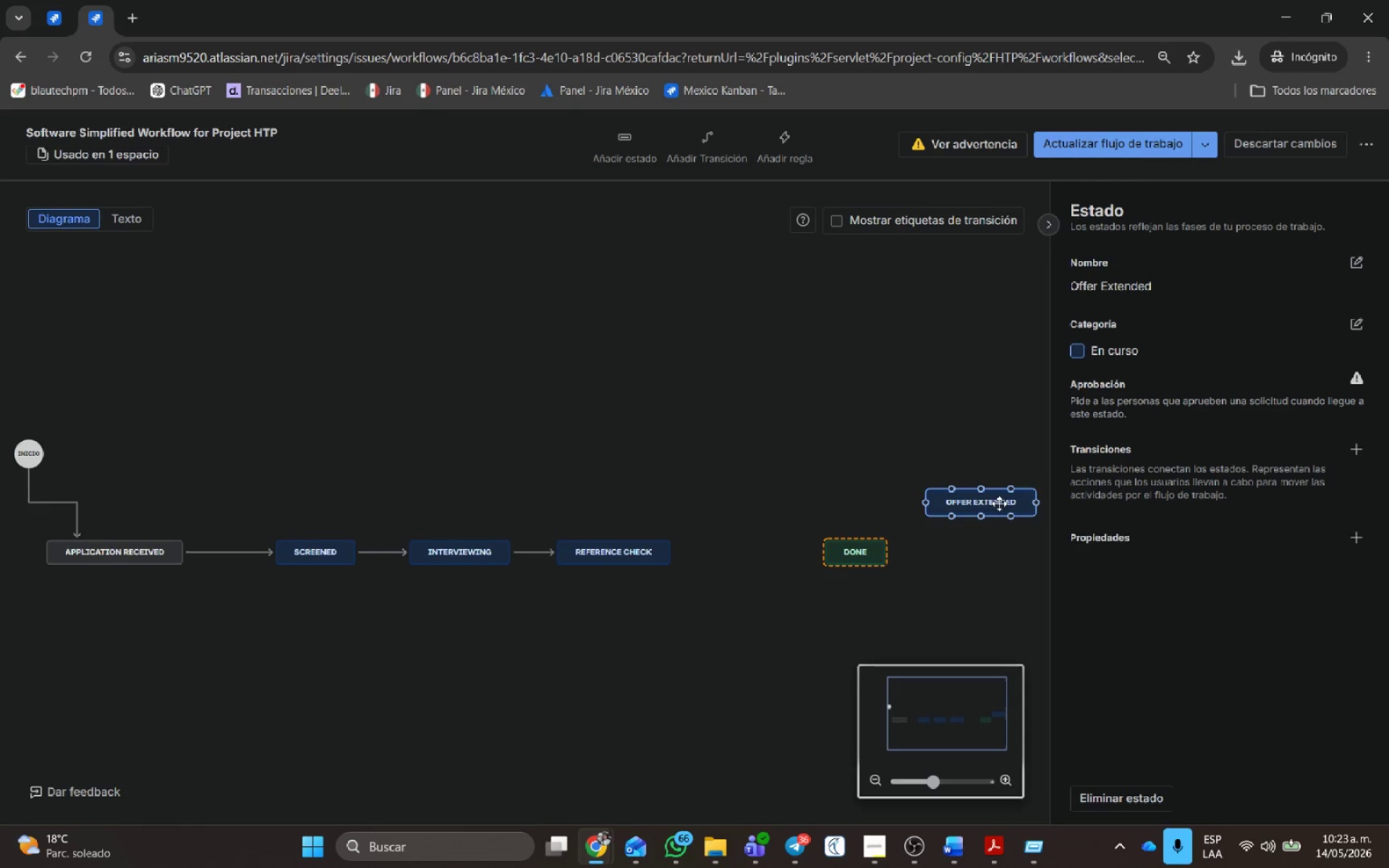 
left_click_drag(start_coordinate=[999, 503], to_coordinate=[772, 553])
 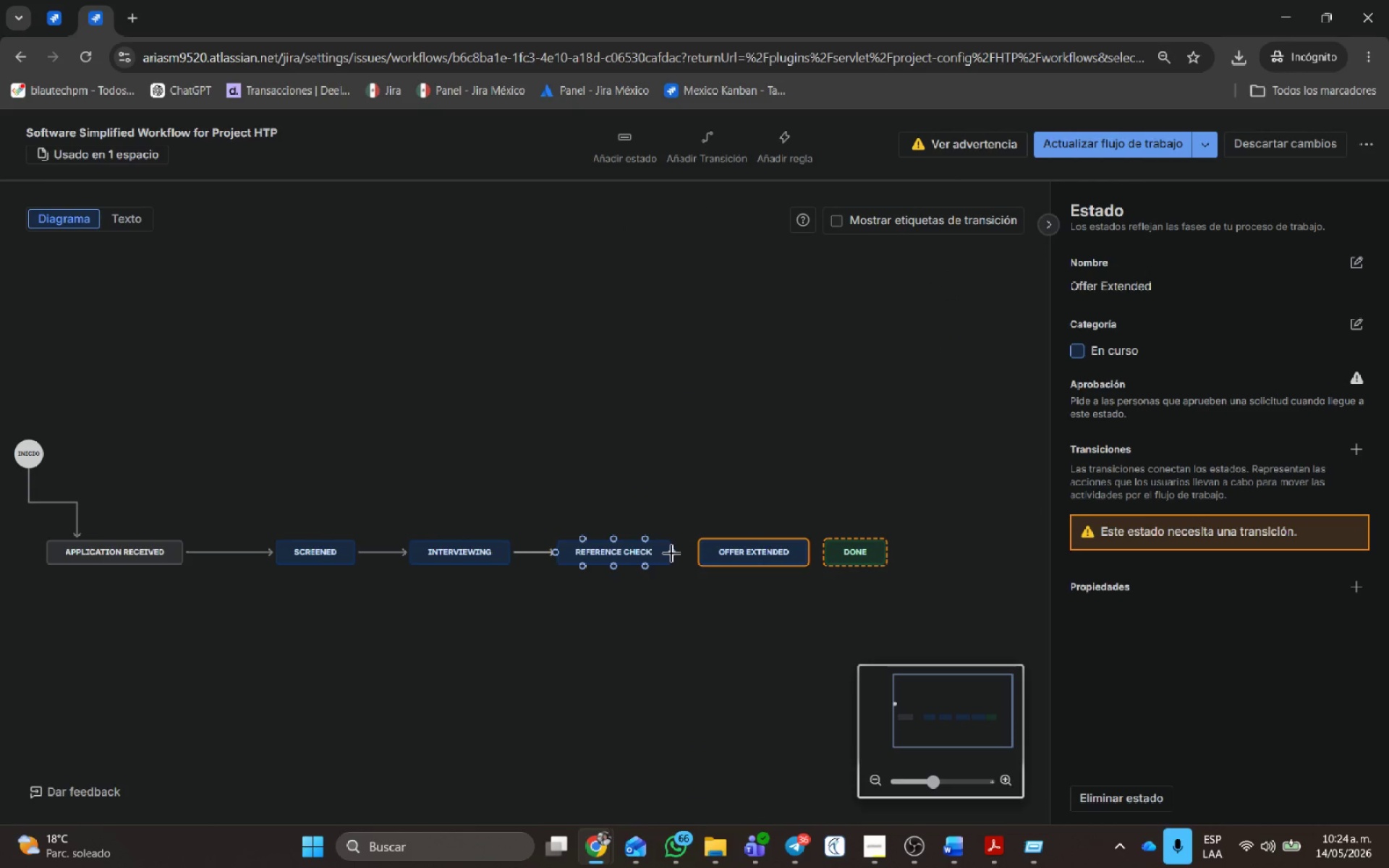 
left_click_drag(start_coordinate=[671, 553], to_coordinate=[697, 553])
 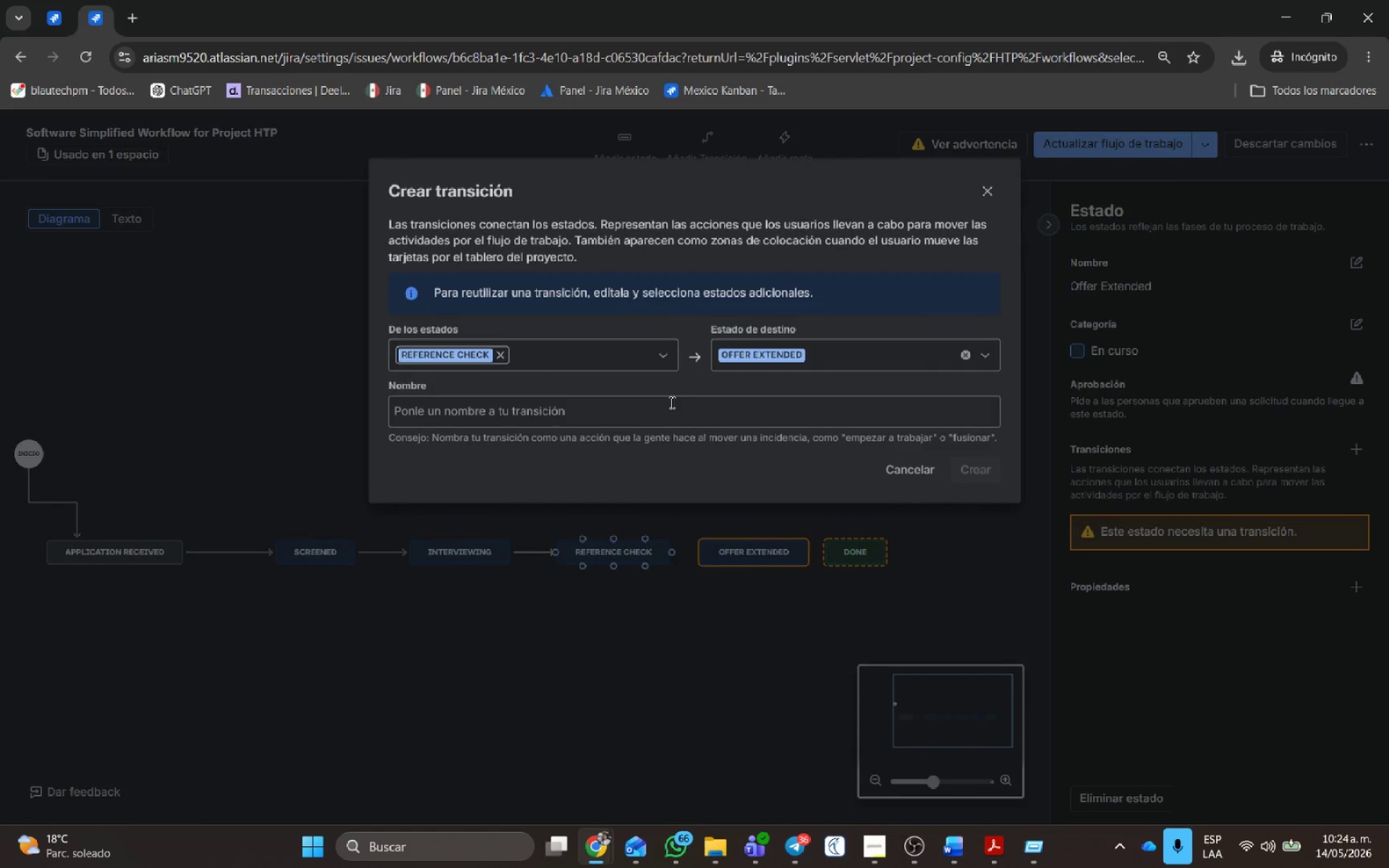 
left_click([671, 402])
 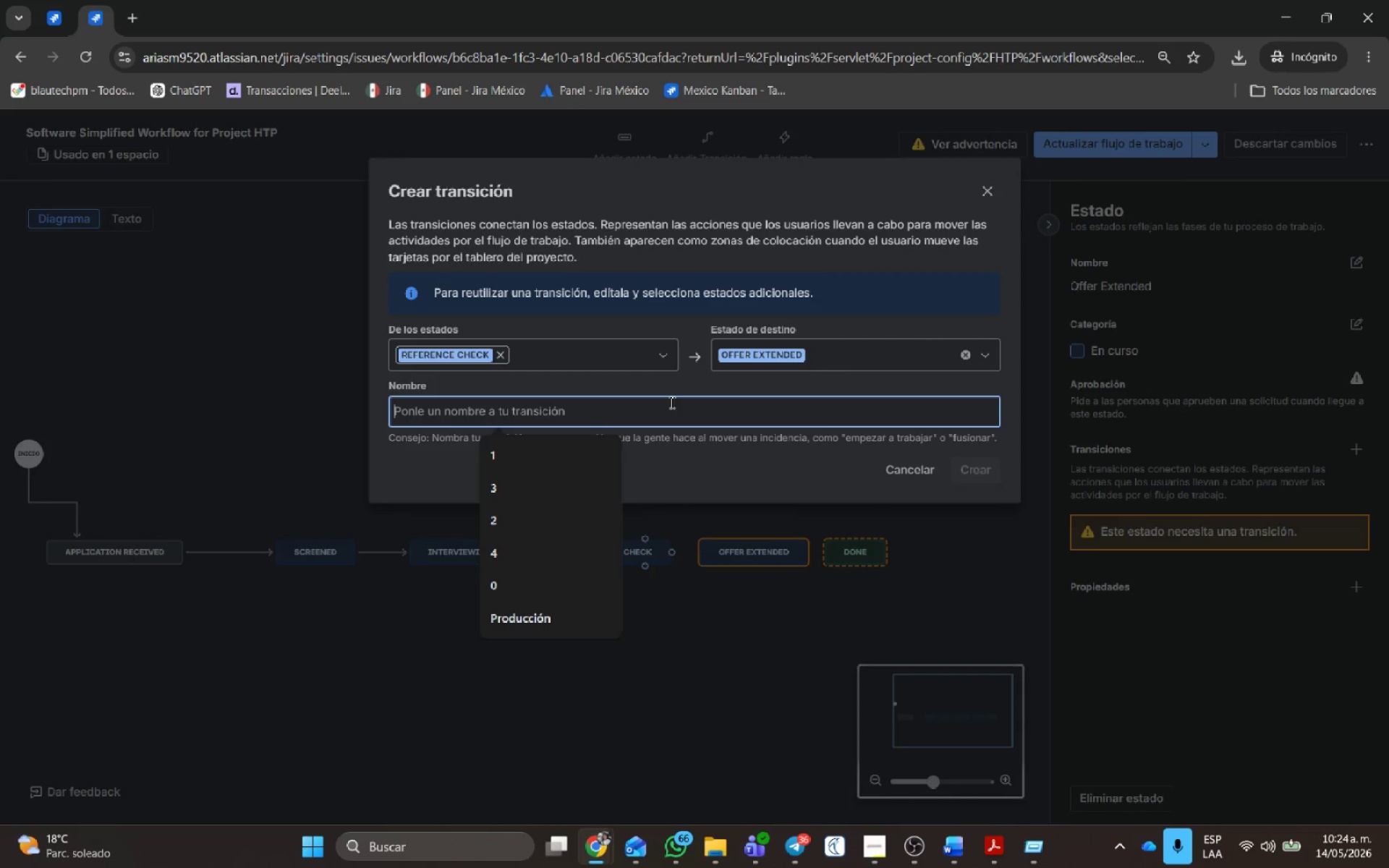 
key(Control+V)
 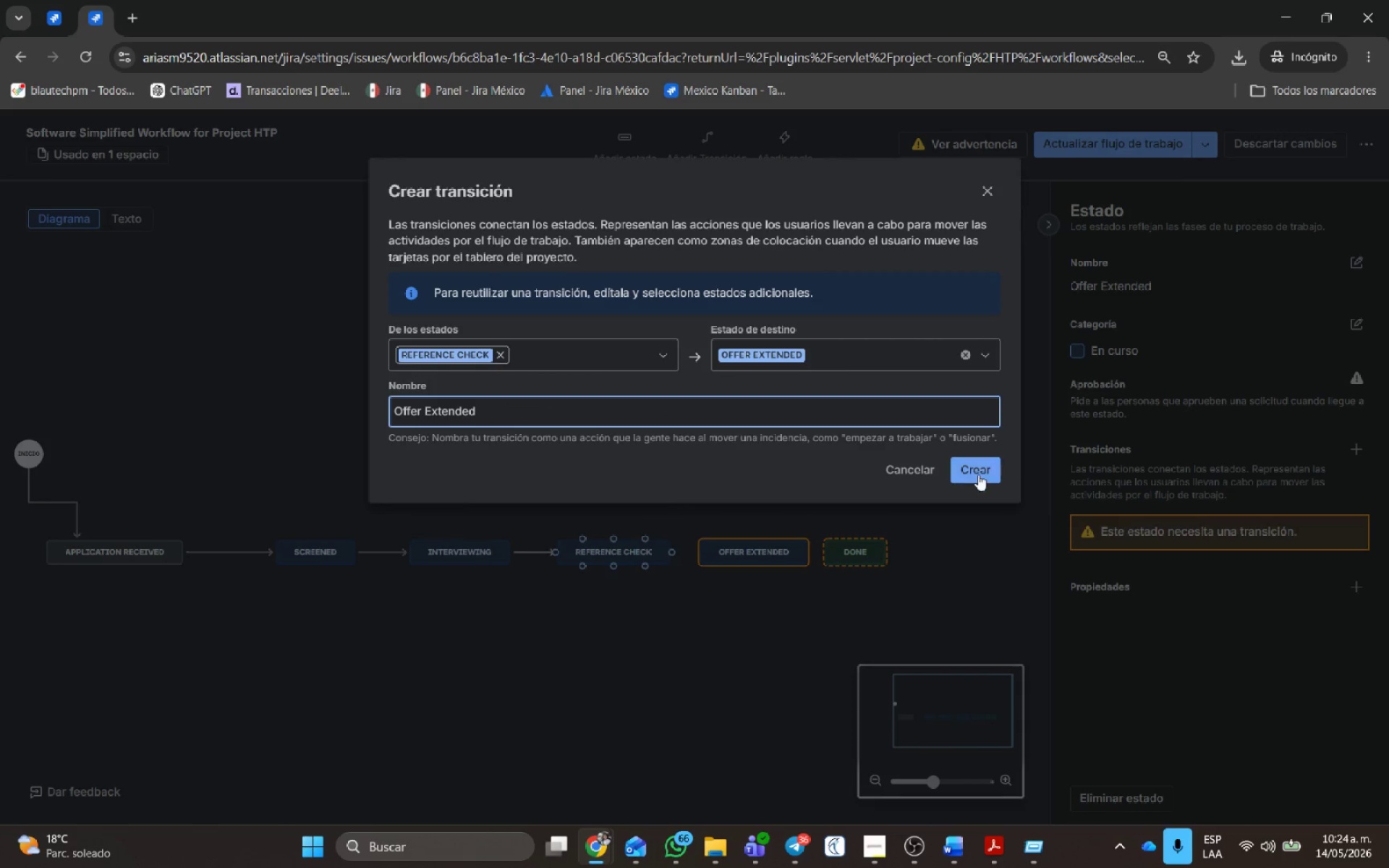 
left_click([974, 475])
 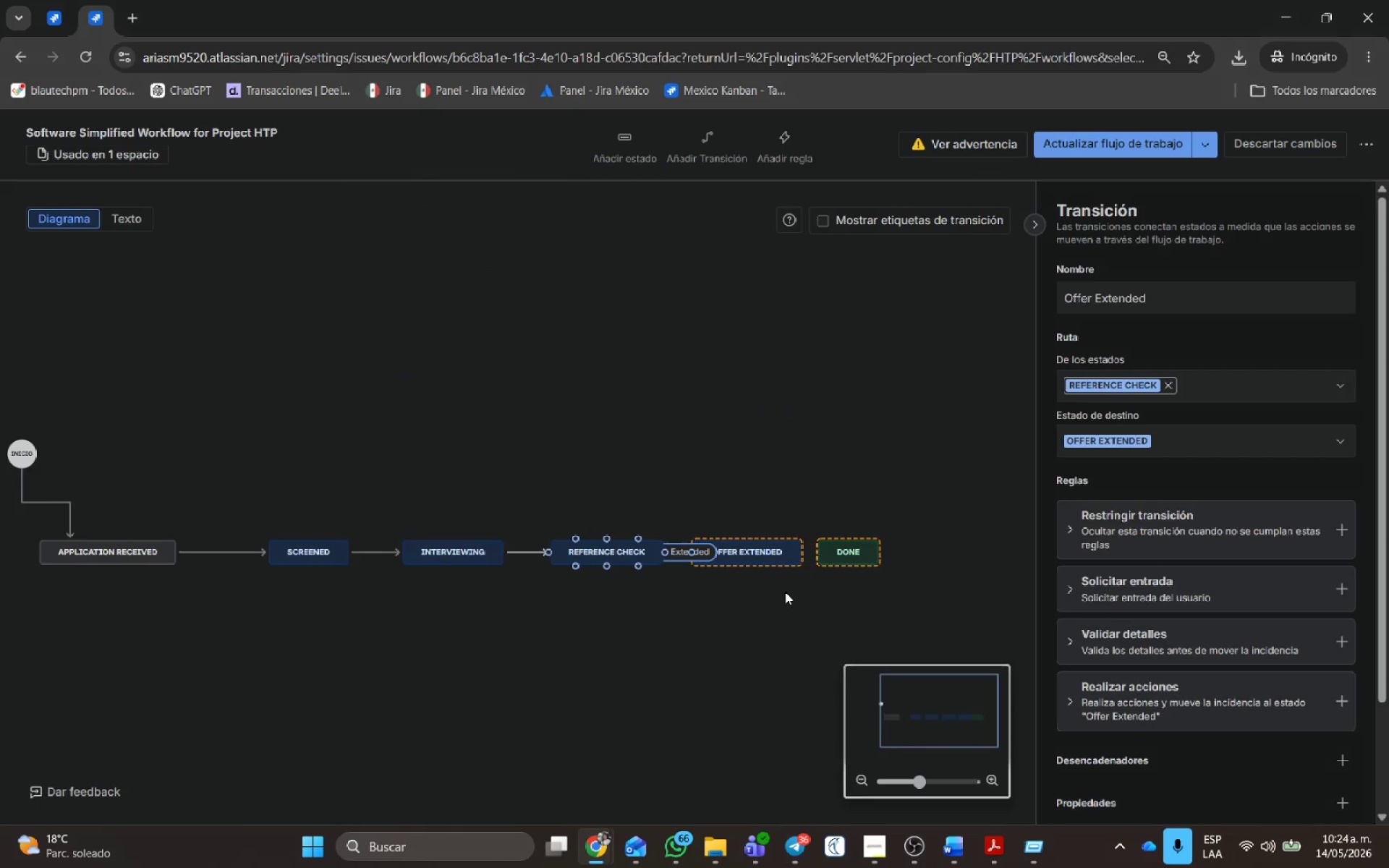 
key(Alt+AltLeft)
 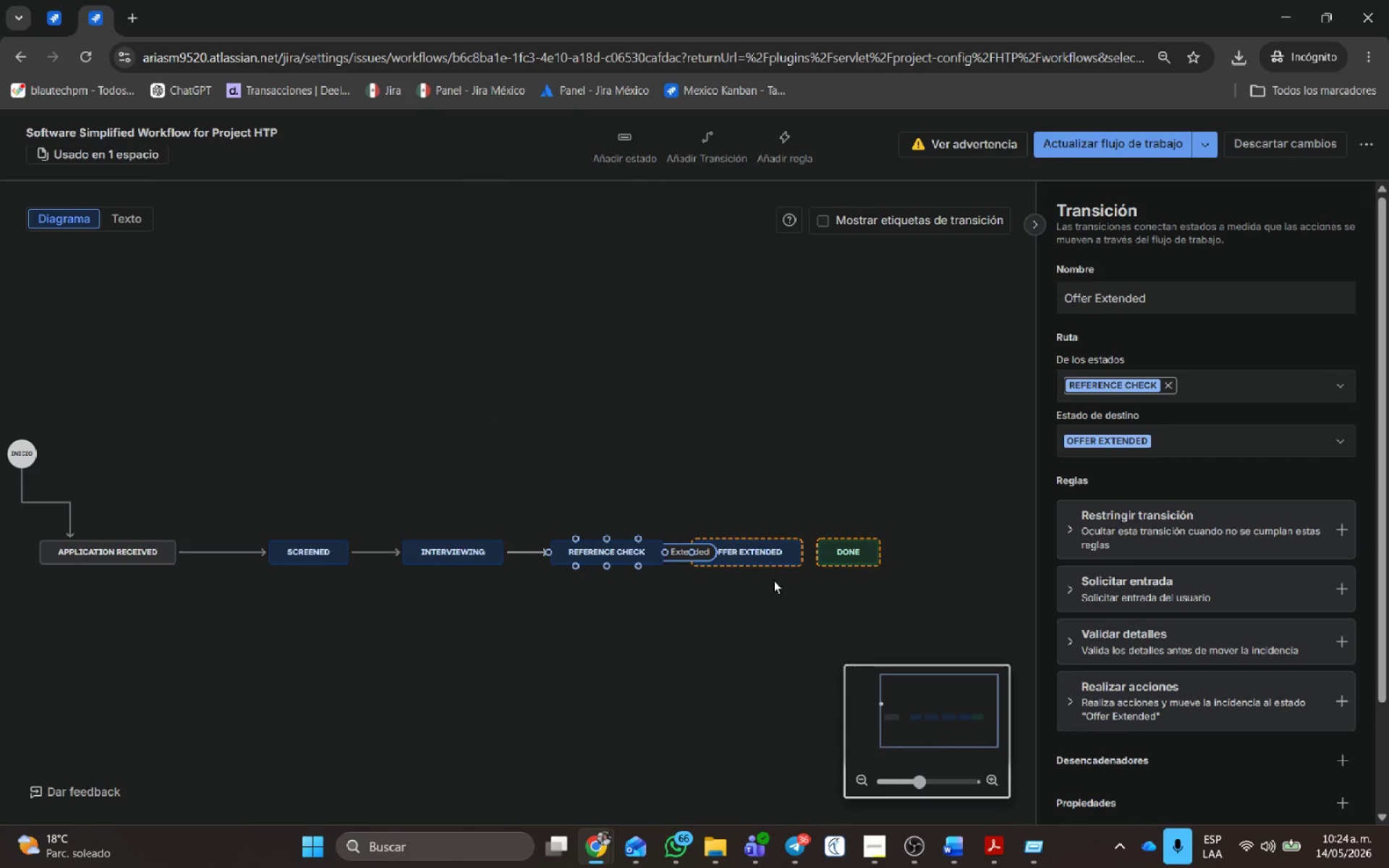 
key(Alt+Tab)